 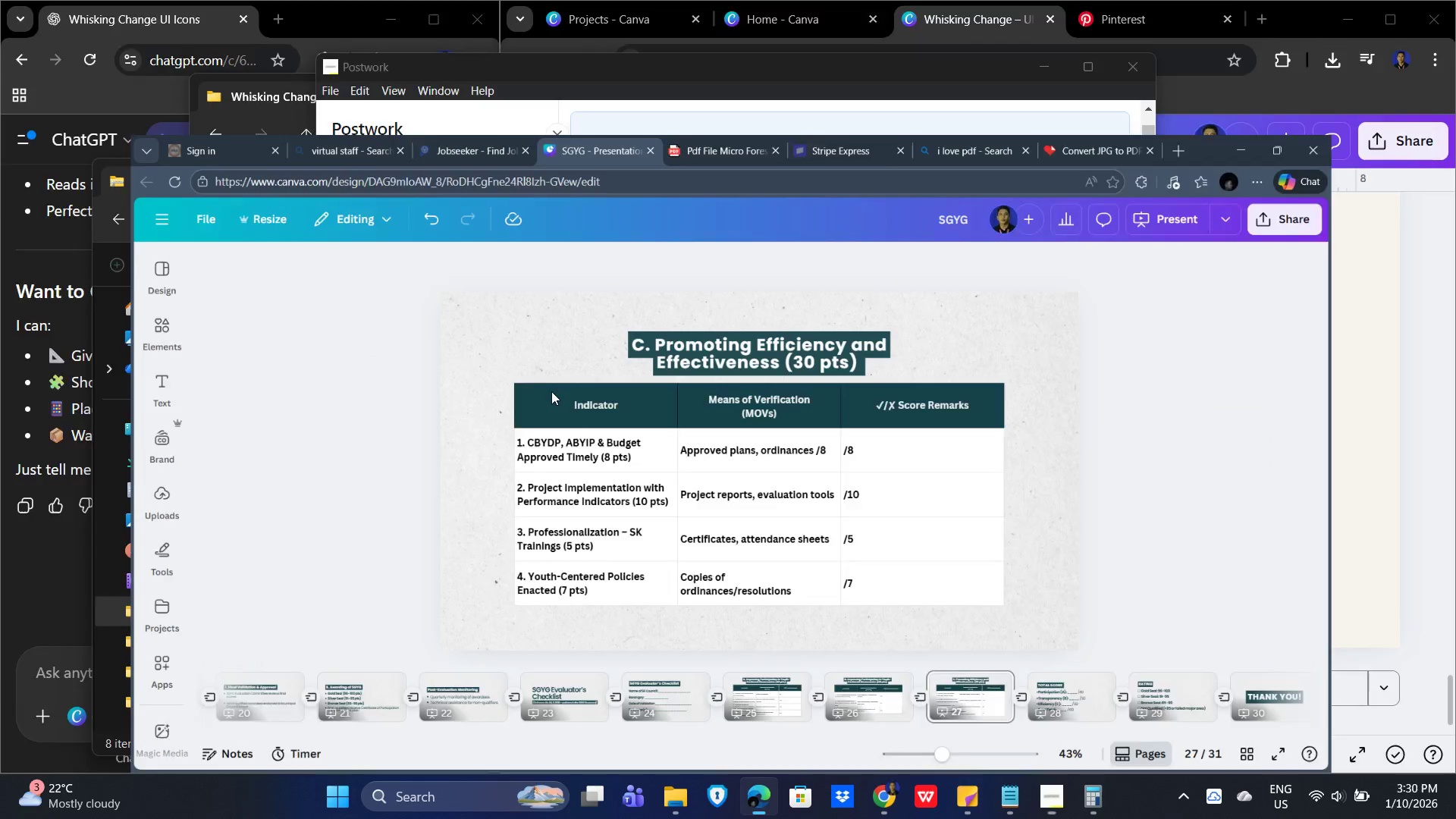 
key(Alt+Tab)
 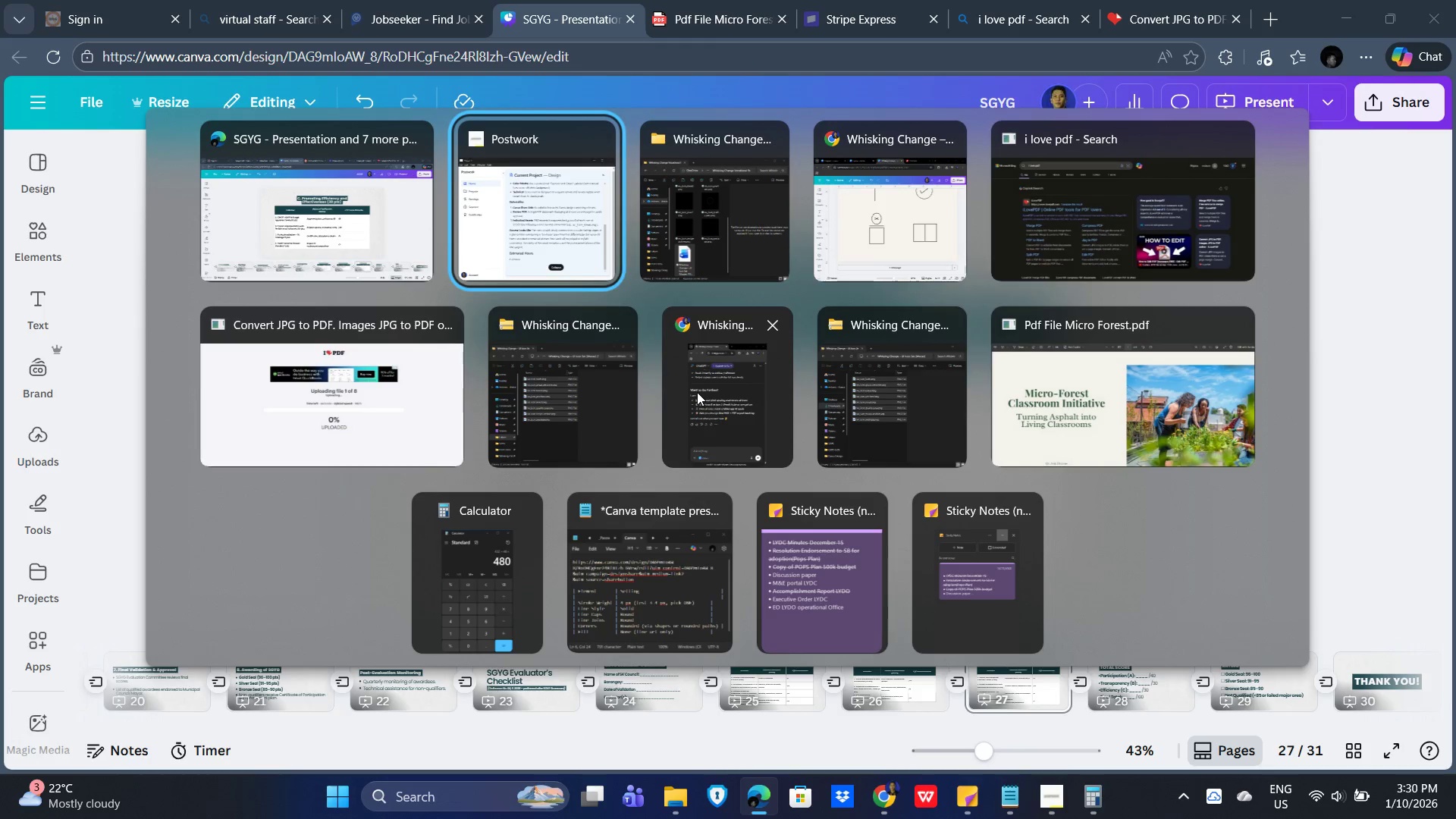 
left_click([697, 392])
 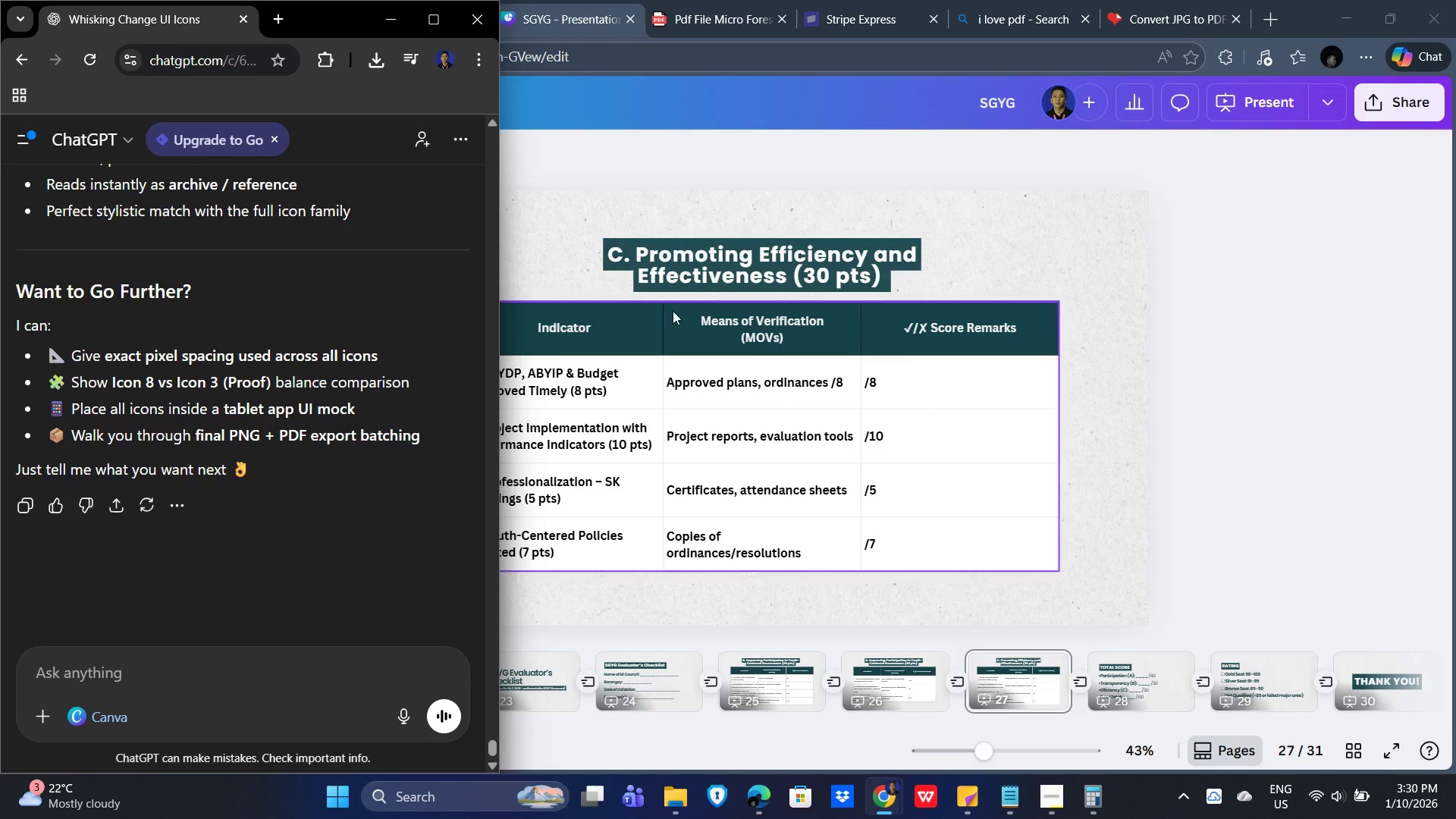 
key(Alt+Tab)
 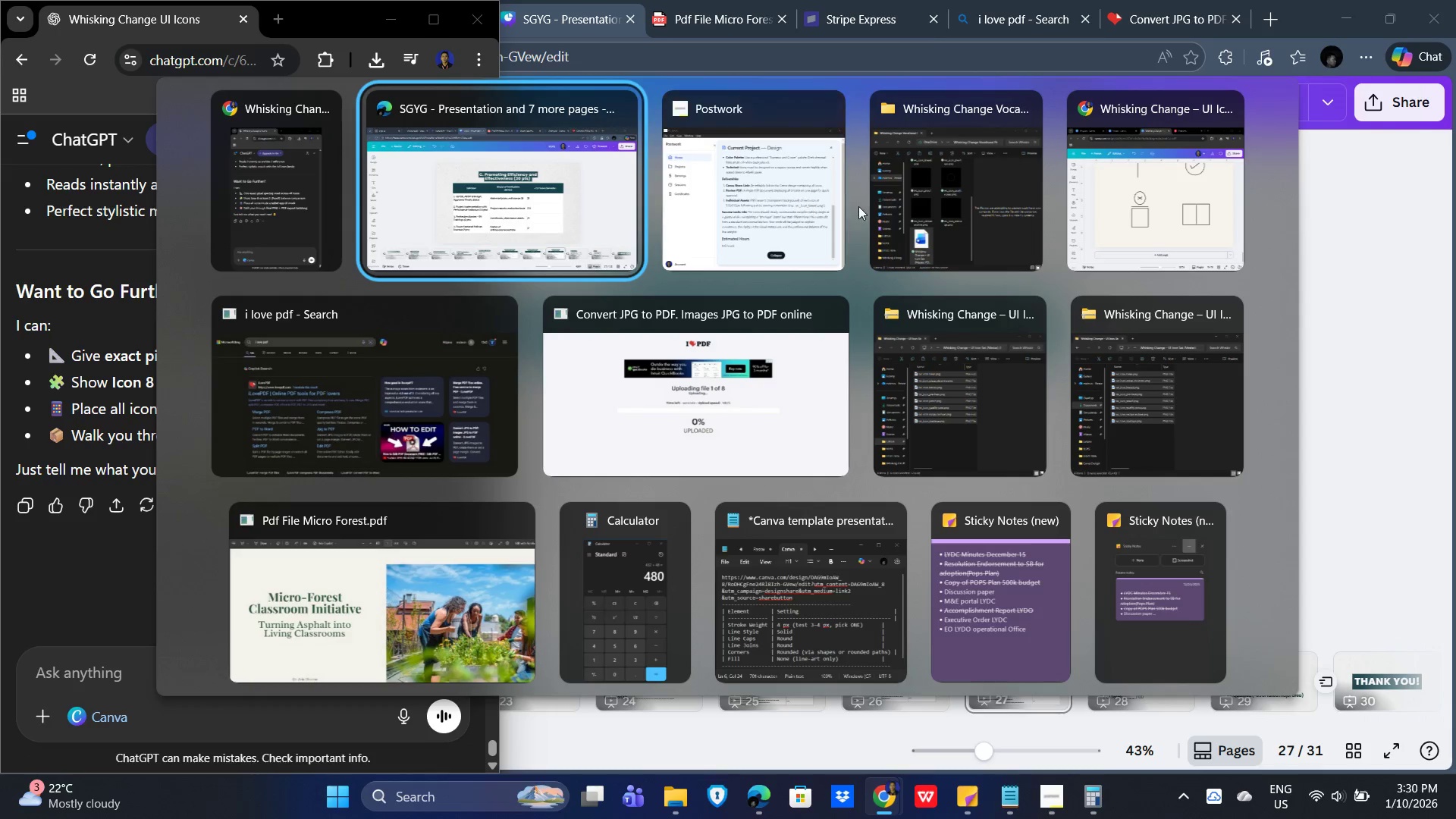 
left_click([1092, 209])
 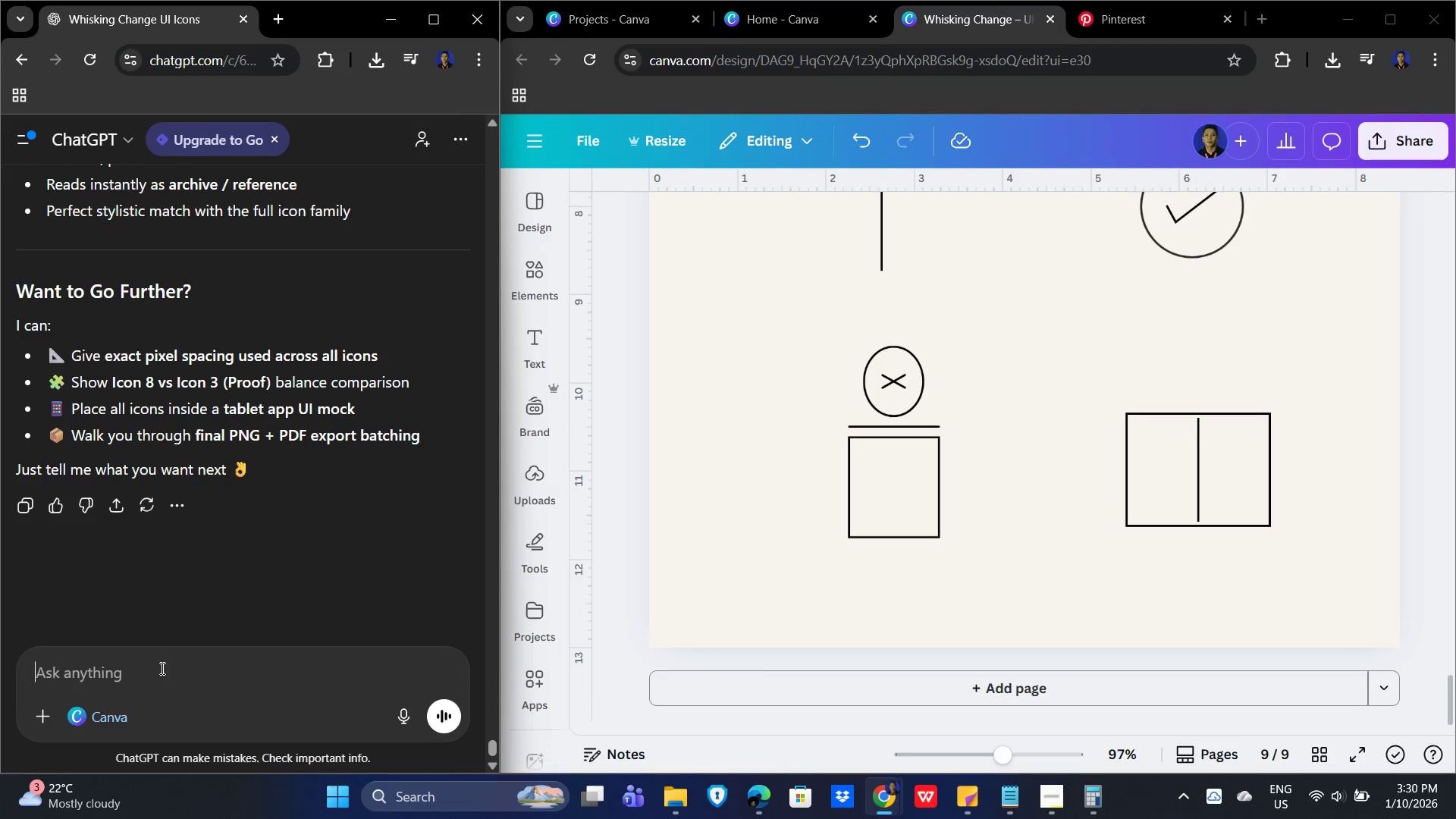 
type(write a)
 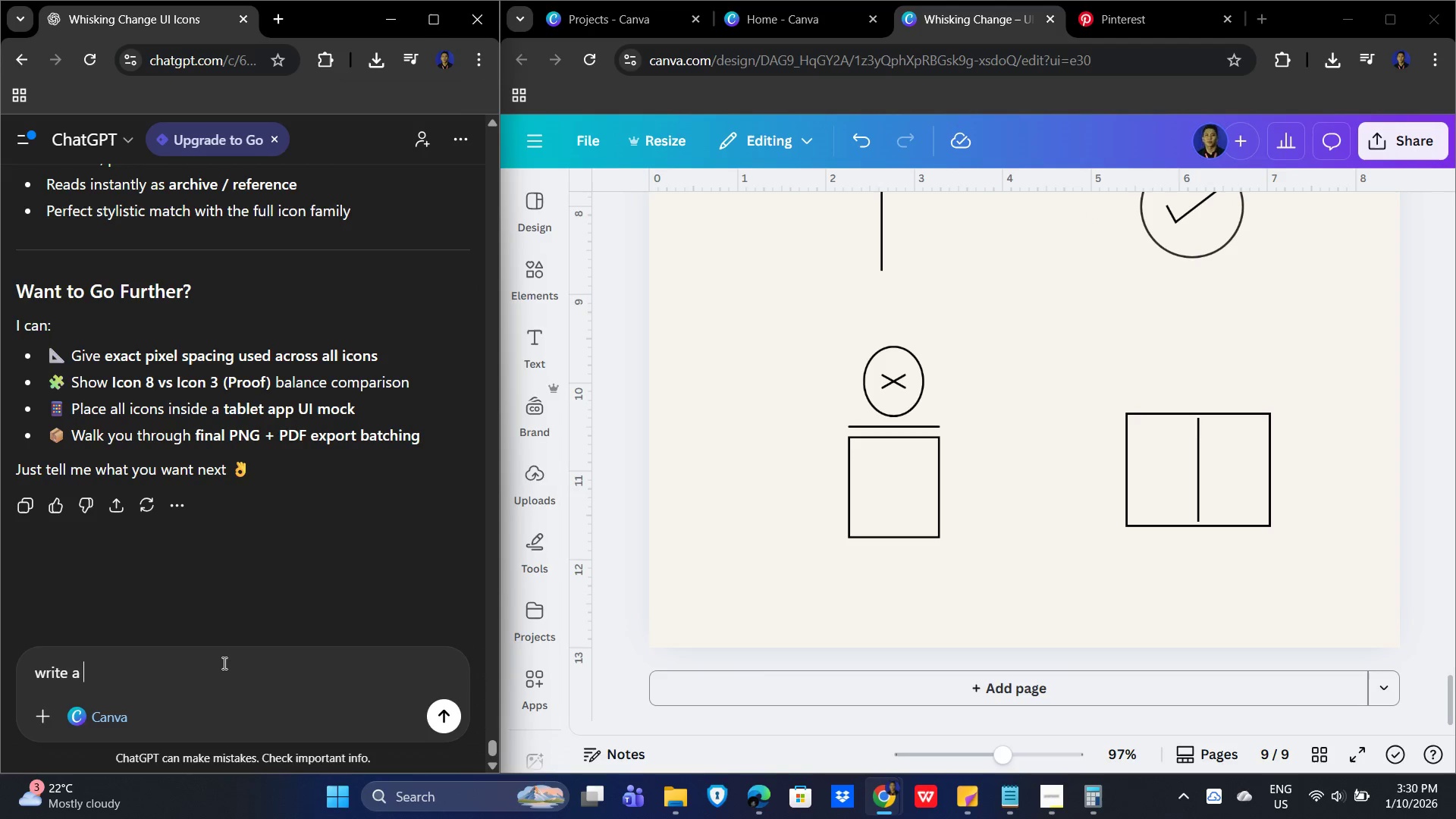 
type( short task de)
key(Backspace)
key(Backspace)
key(Backspace)
key(Backspace)
key(Backspace)
key(Backspace)
key(Backspace)
type(description on what has been done)
 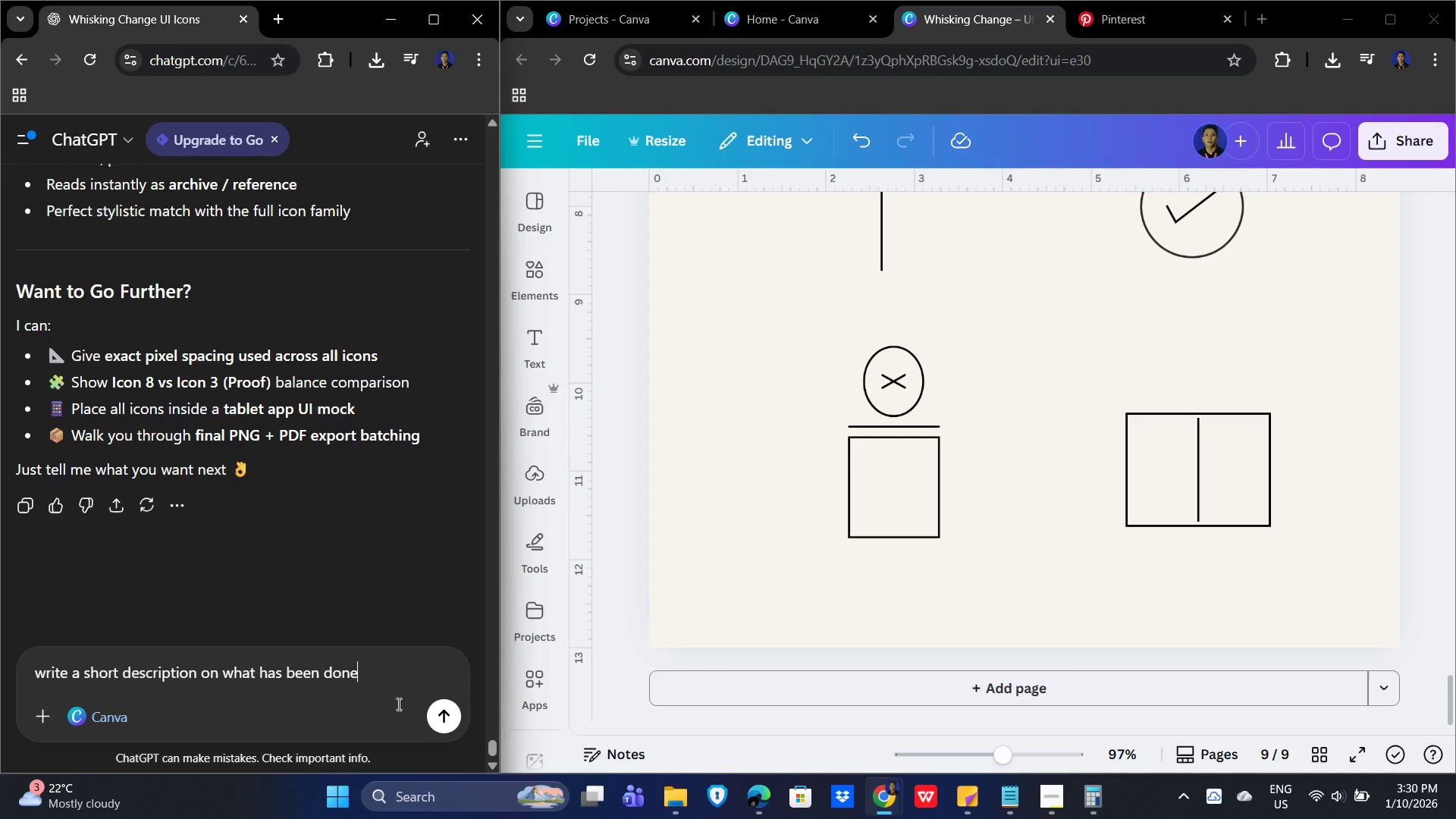 
left_click([444, 717])
 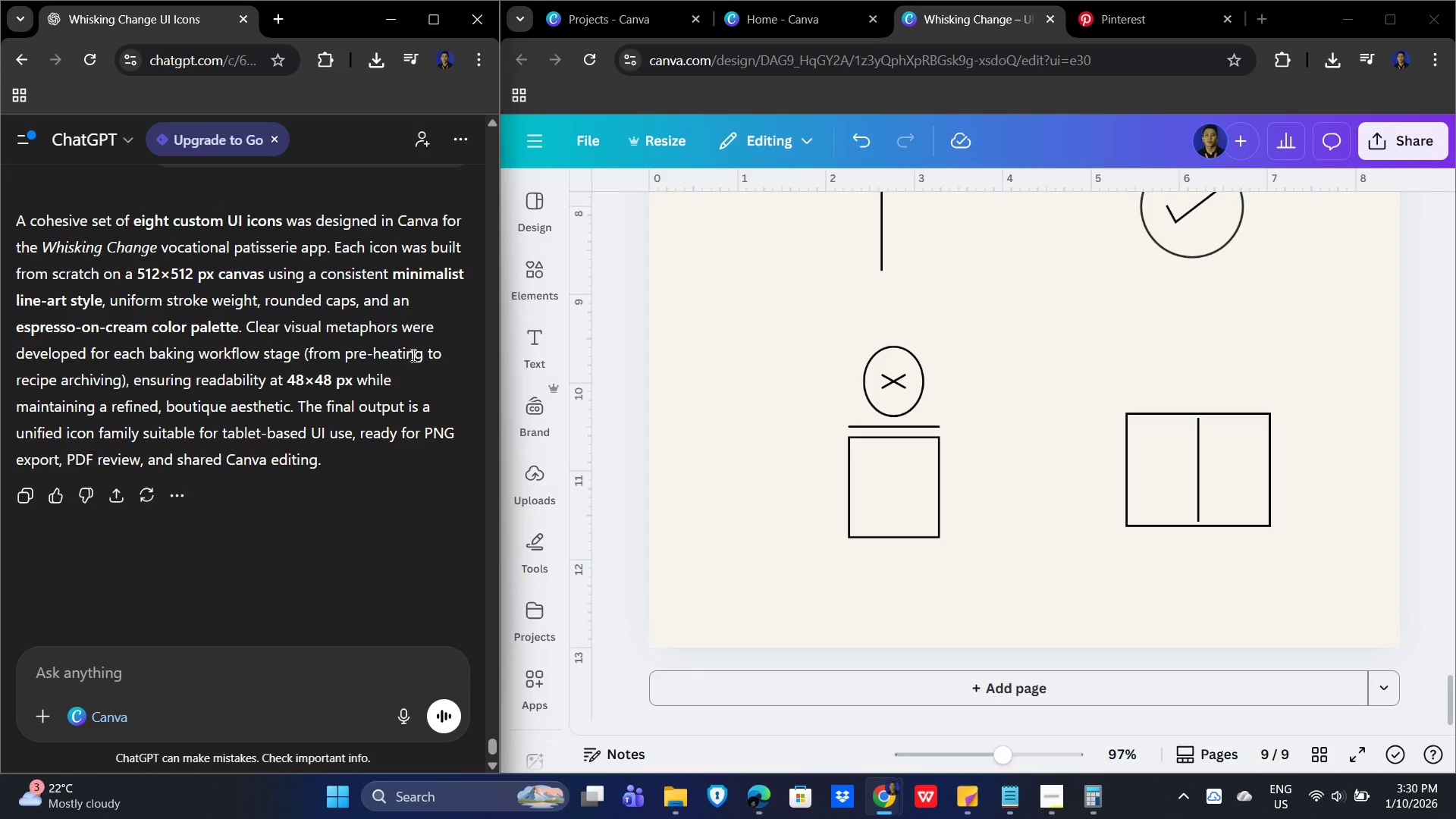 
wait(15.61)
 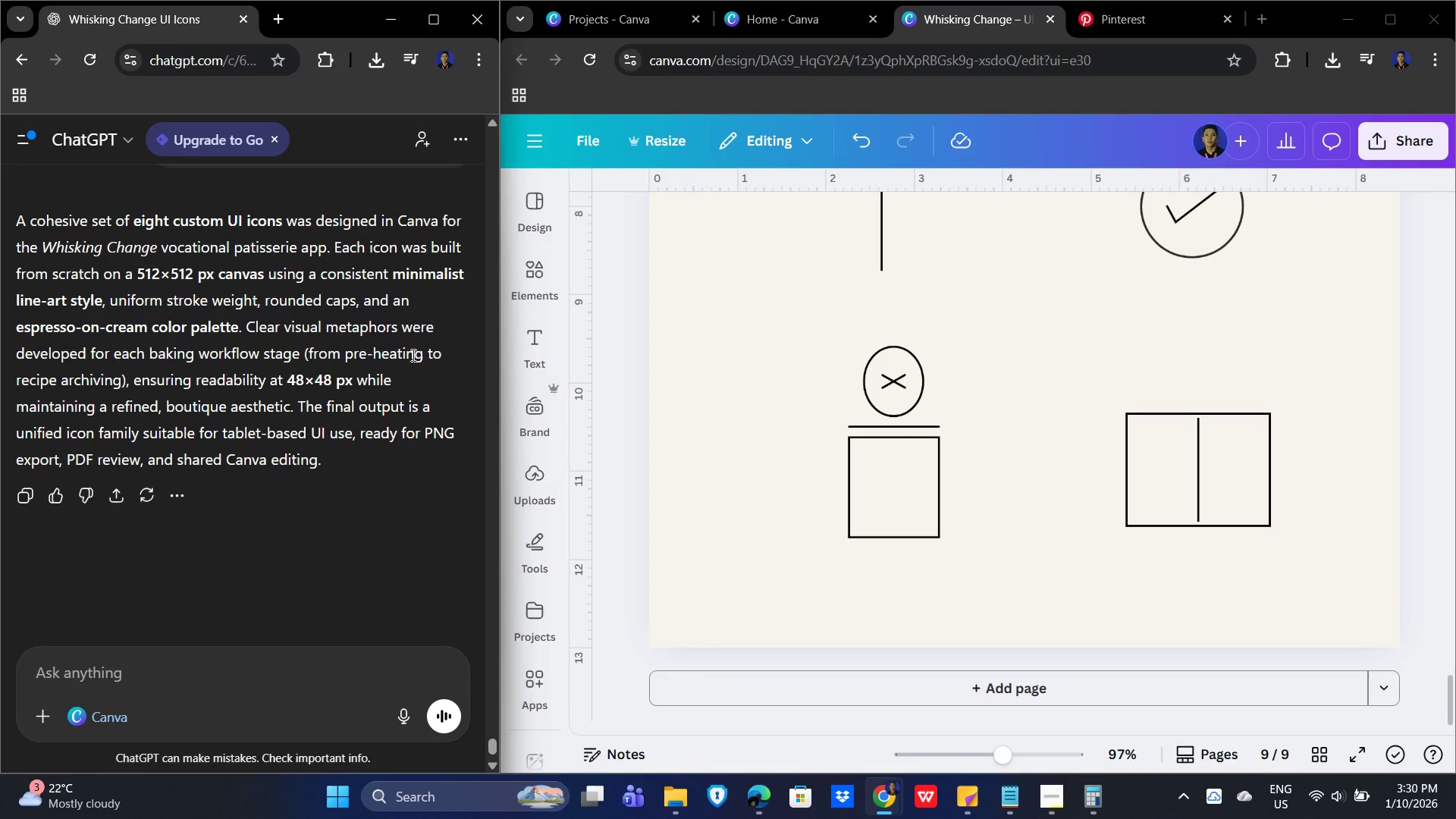 
mouse_move([33, 513])